 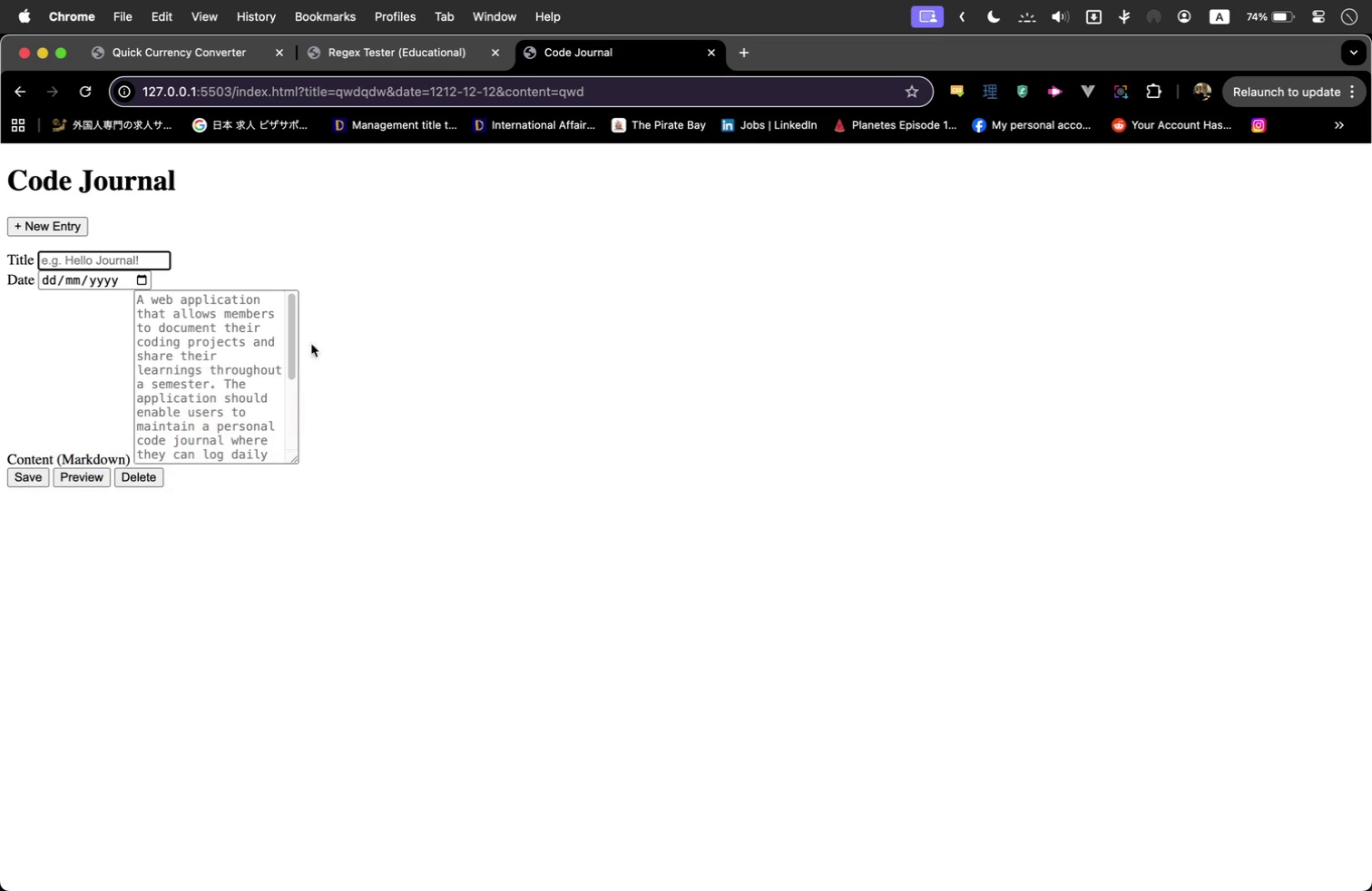 
left_click([1073, 144])
 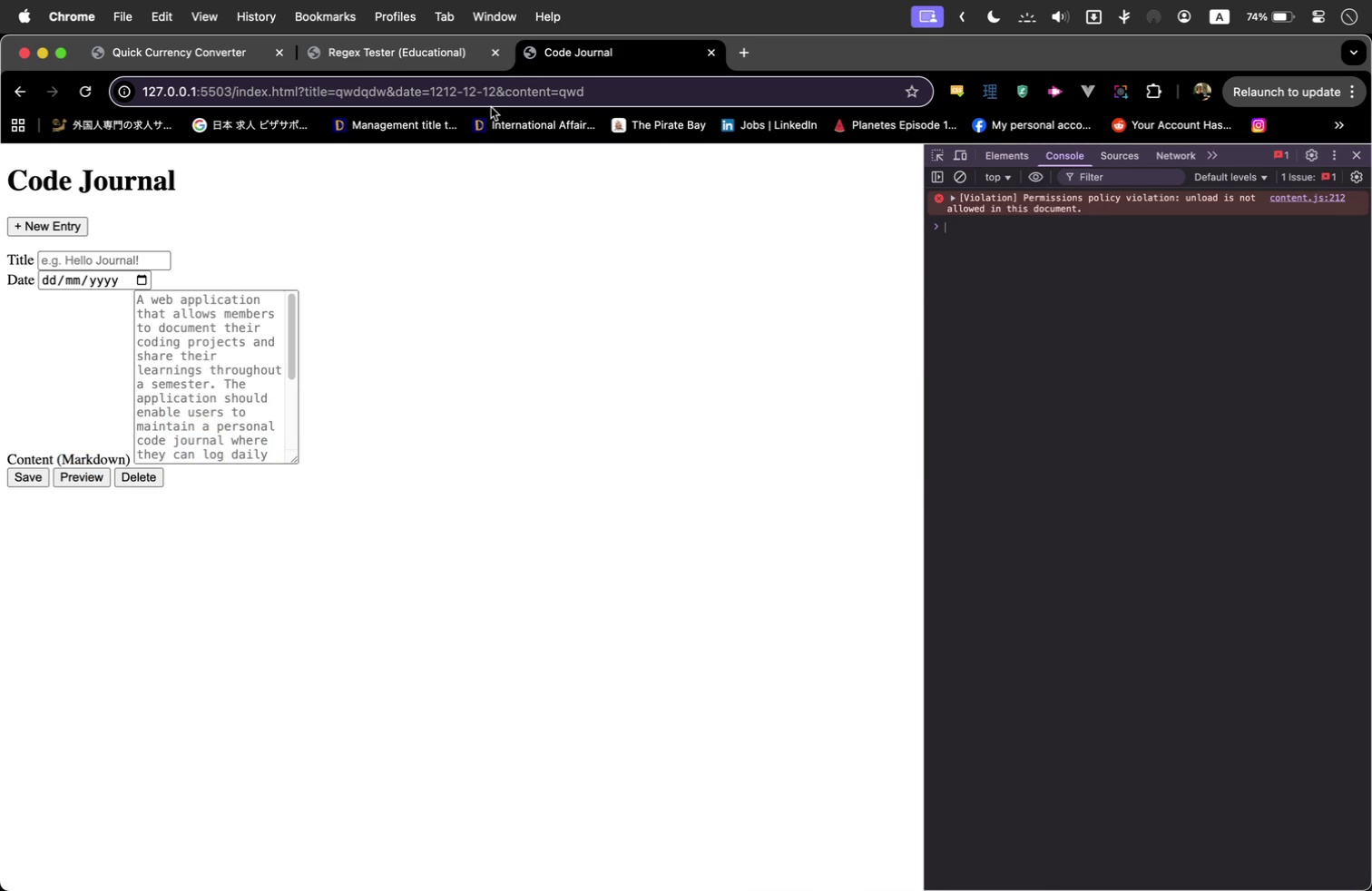 
wait(11.14)
 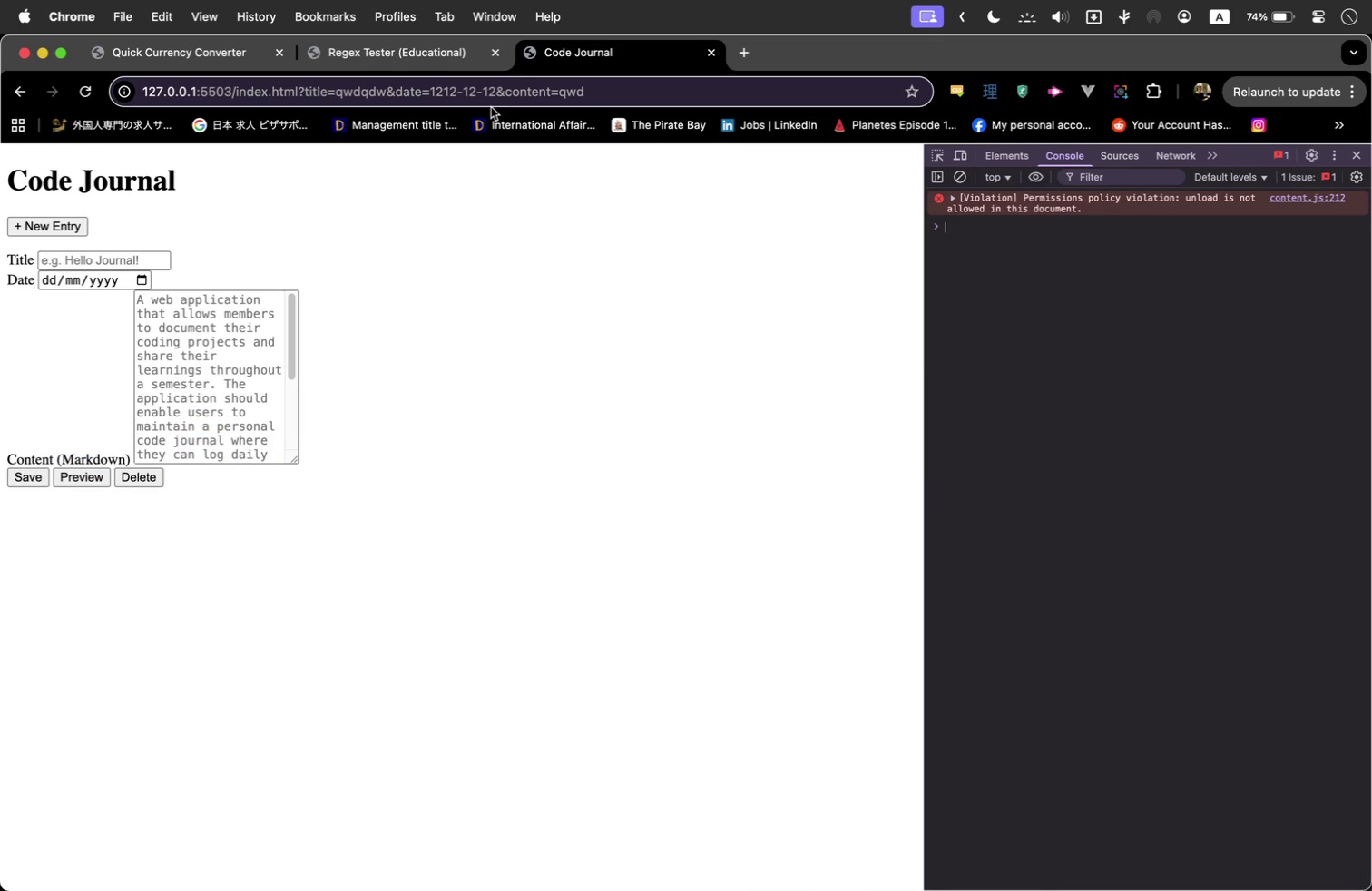 
left_click([83, 232])
 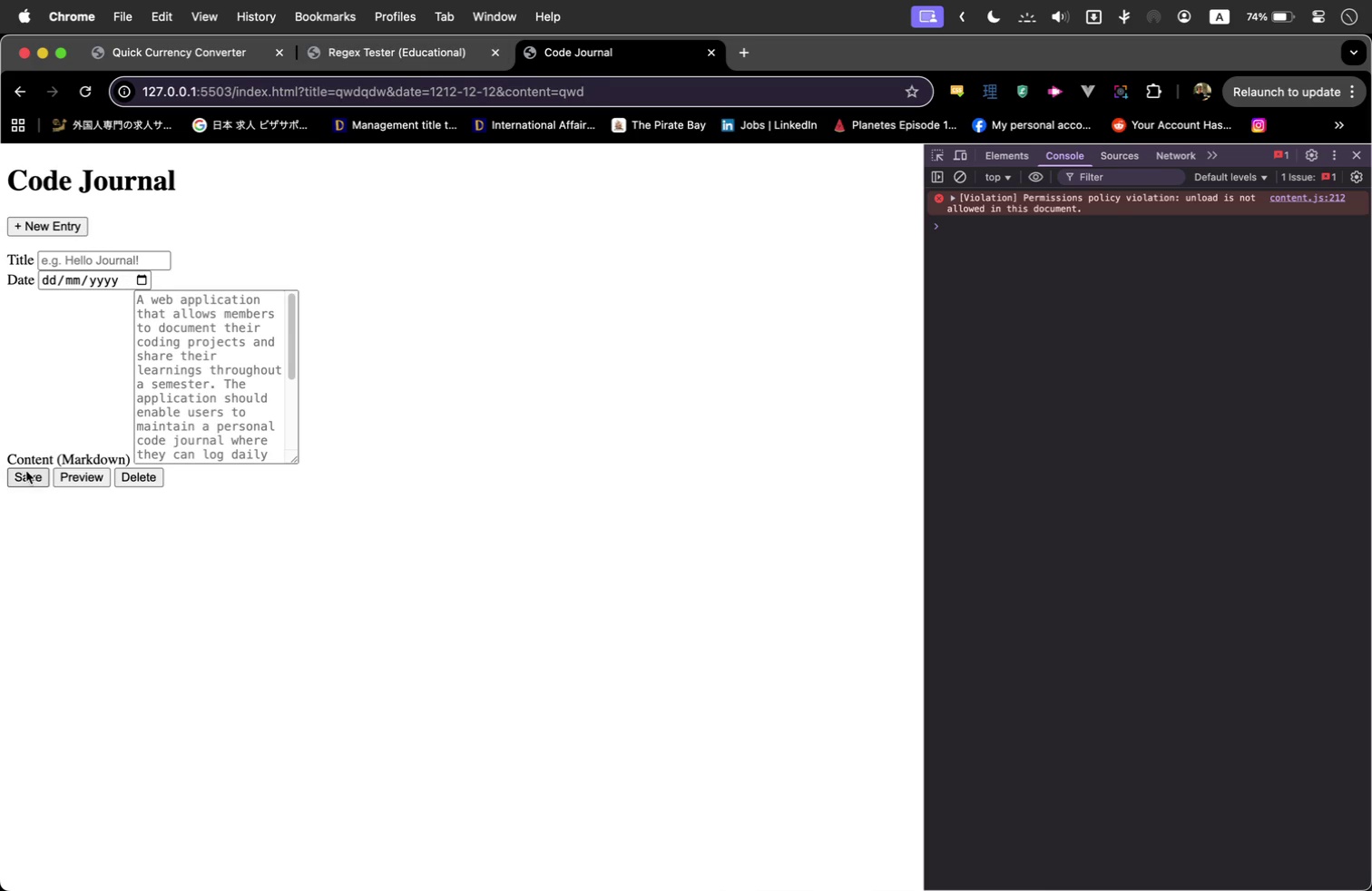 
left_click([31, 472])
 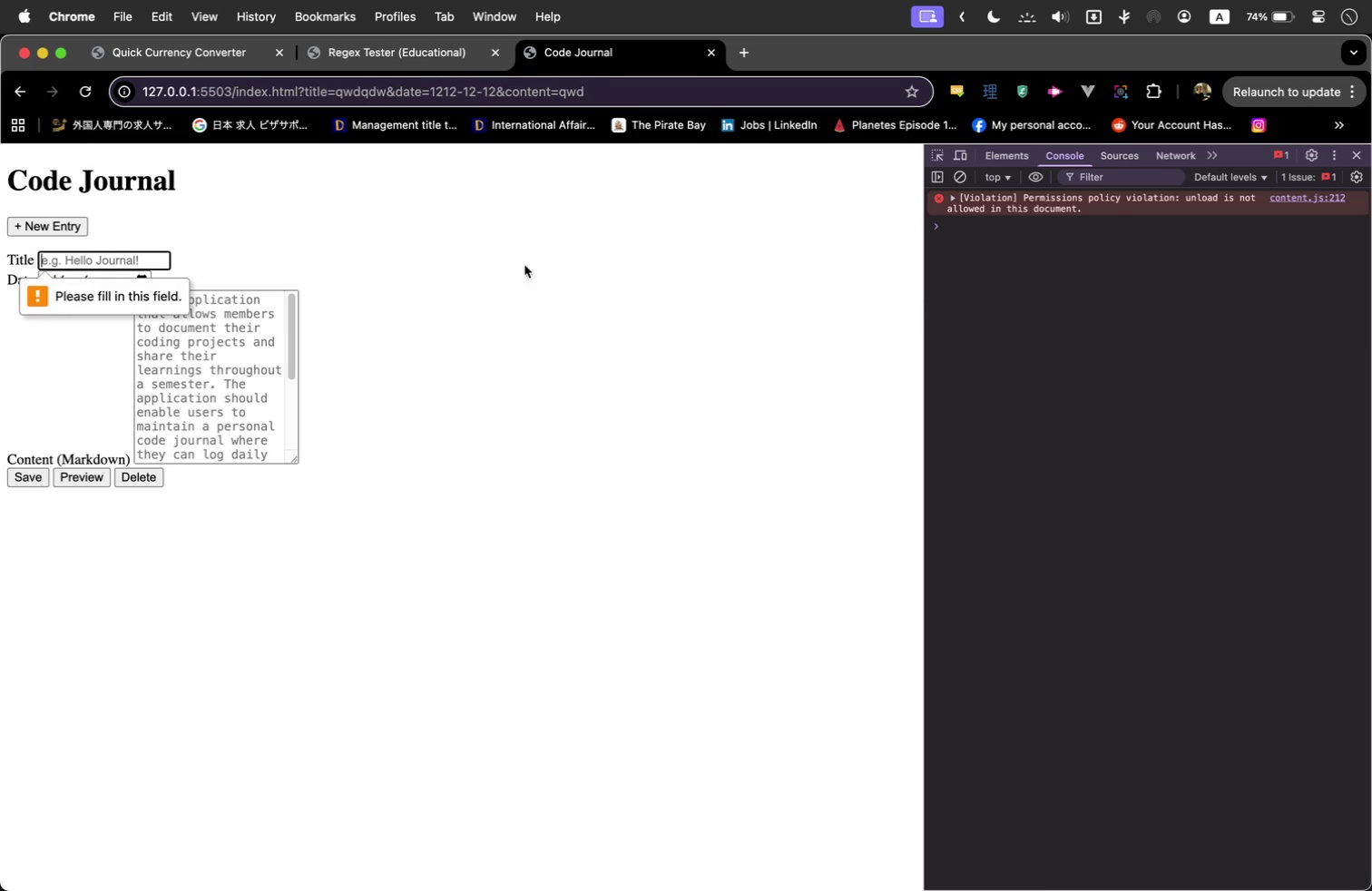 
type(qwd)
 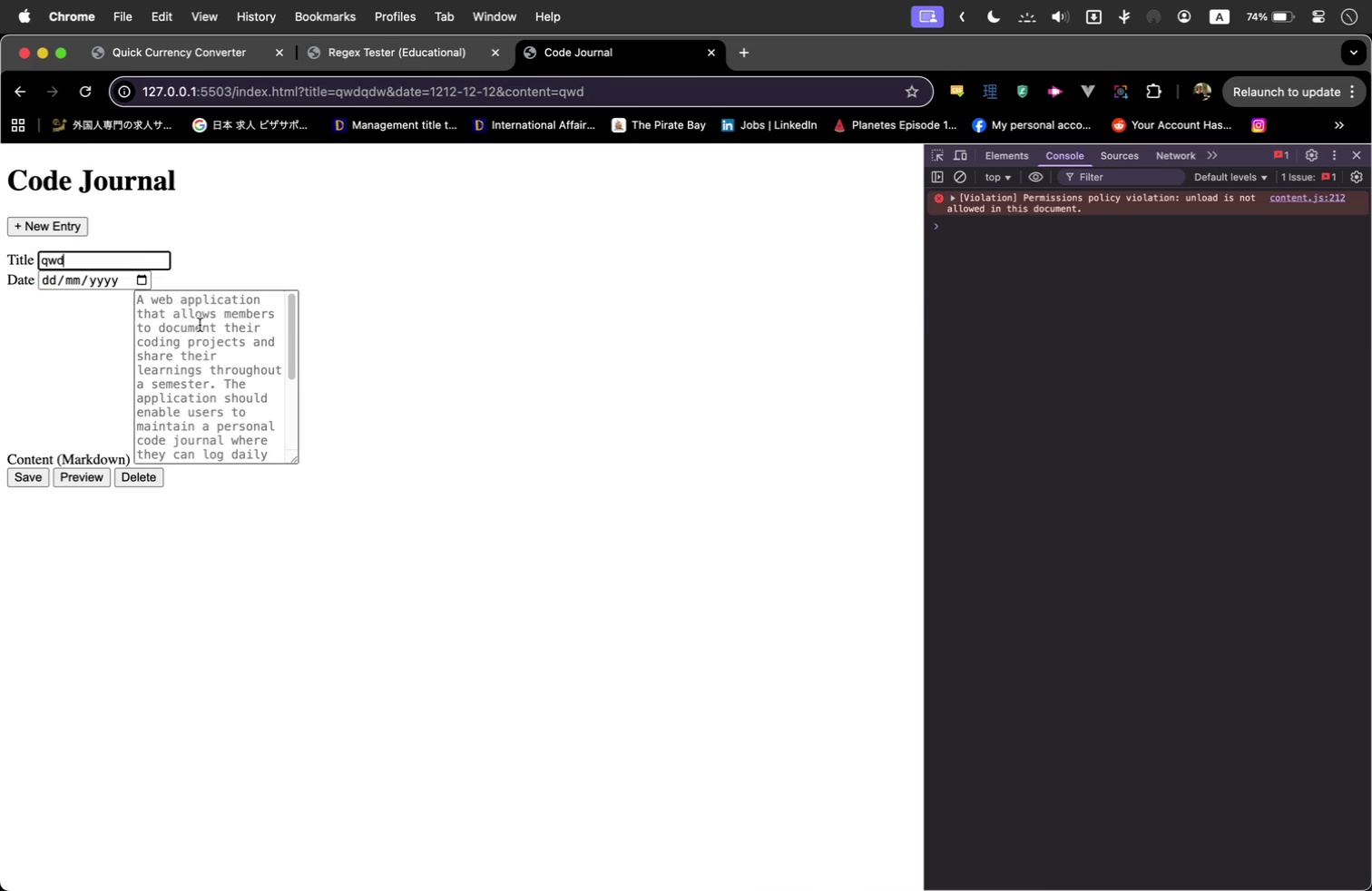 
left_click([200, 325])
 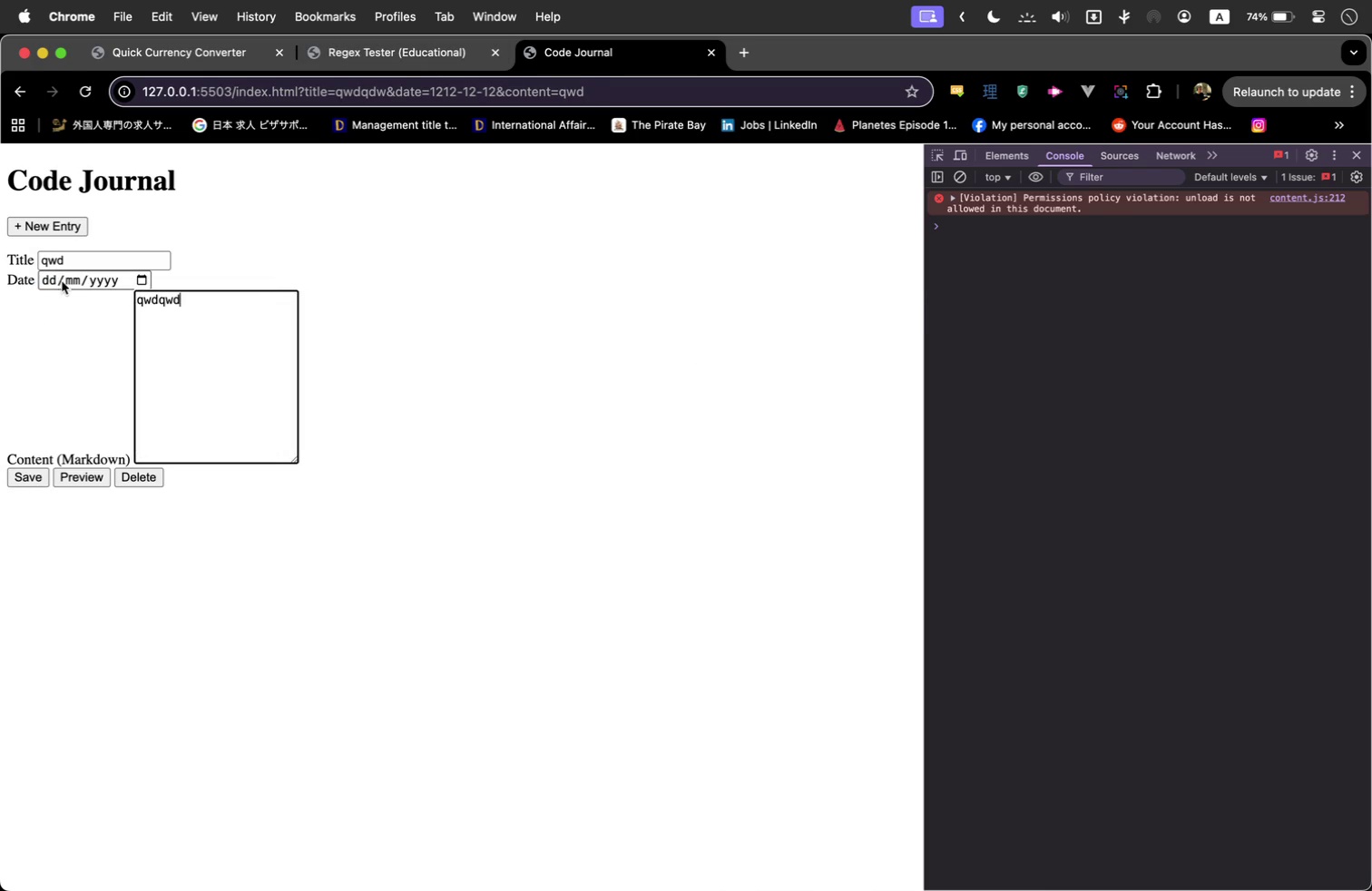 
type(qwdqwd)
 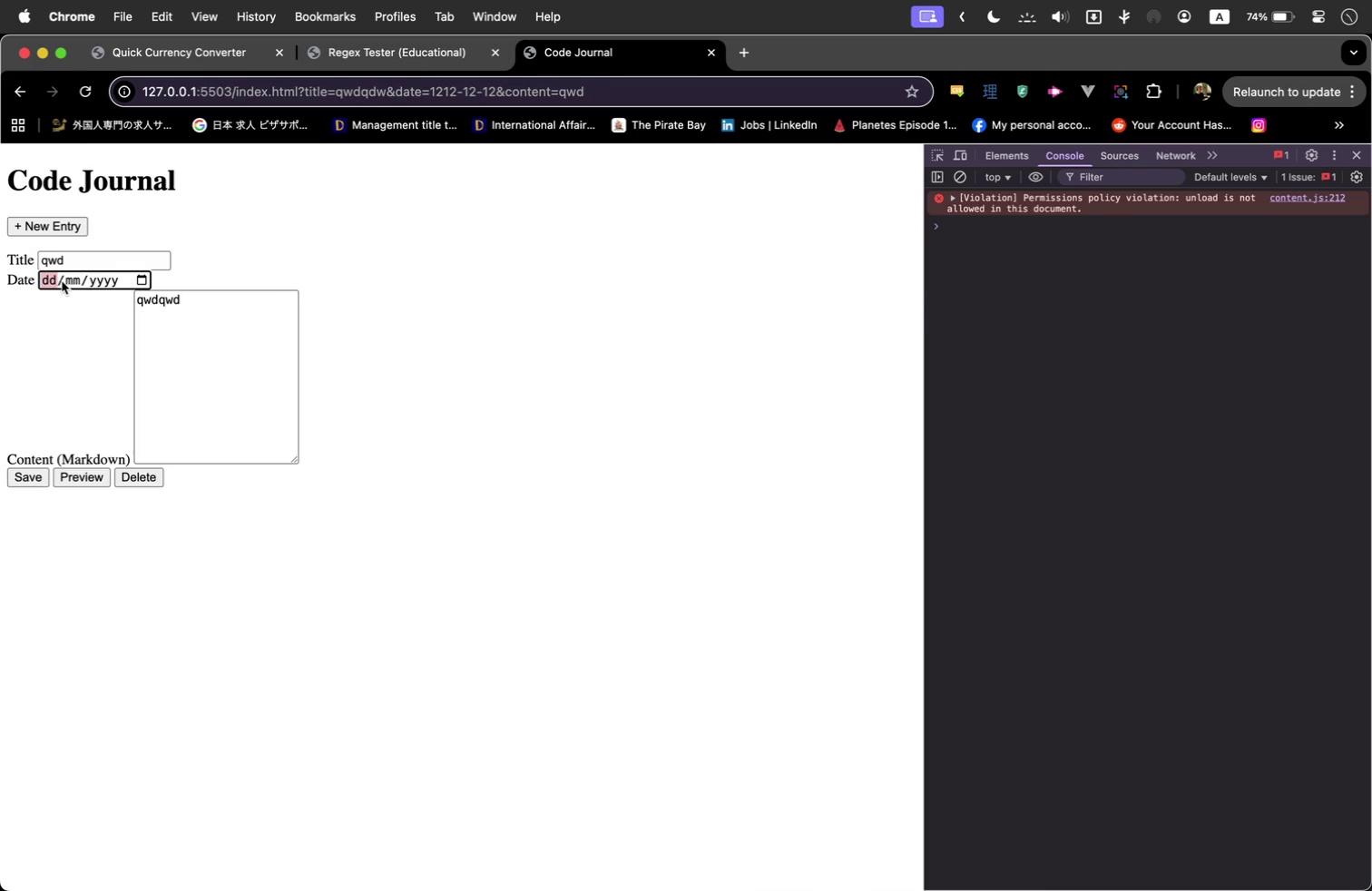 
left_click([62, 281])
 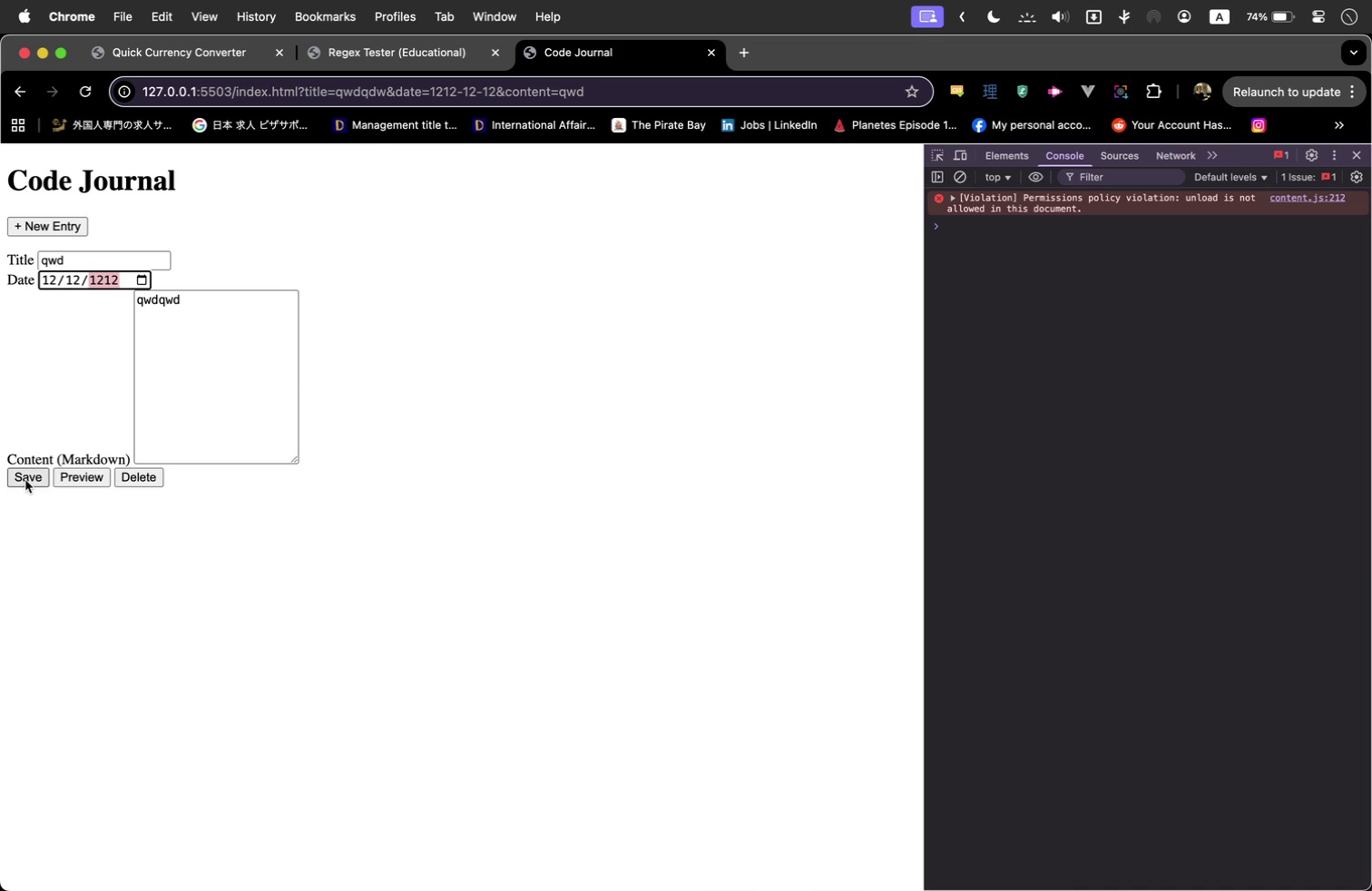 
type(12121212)
 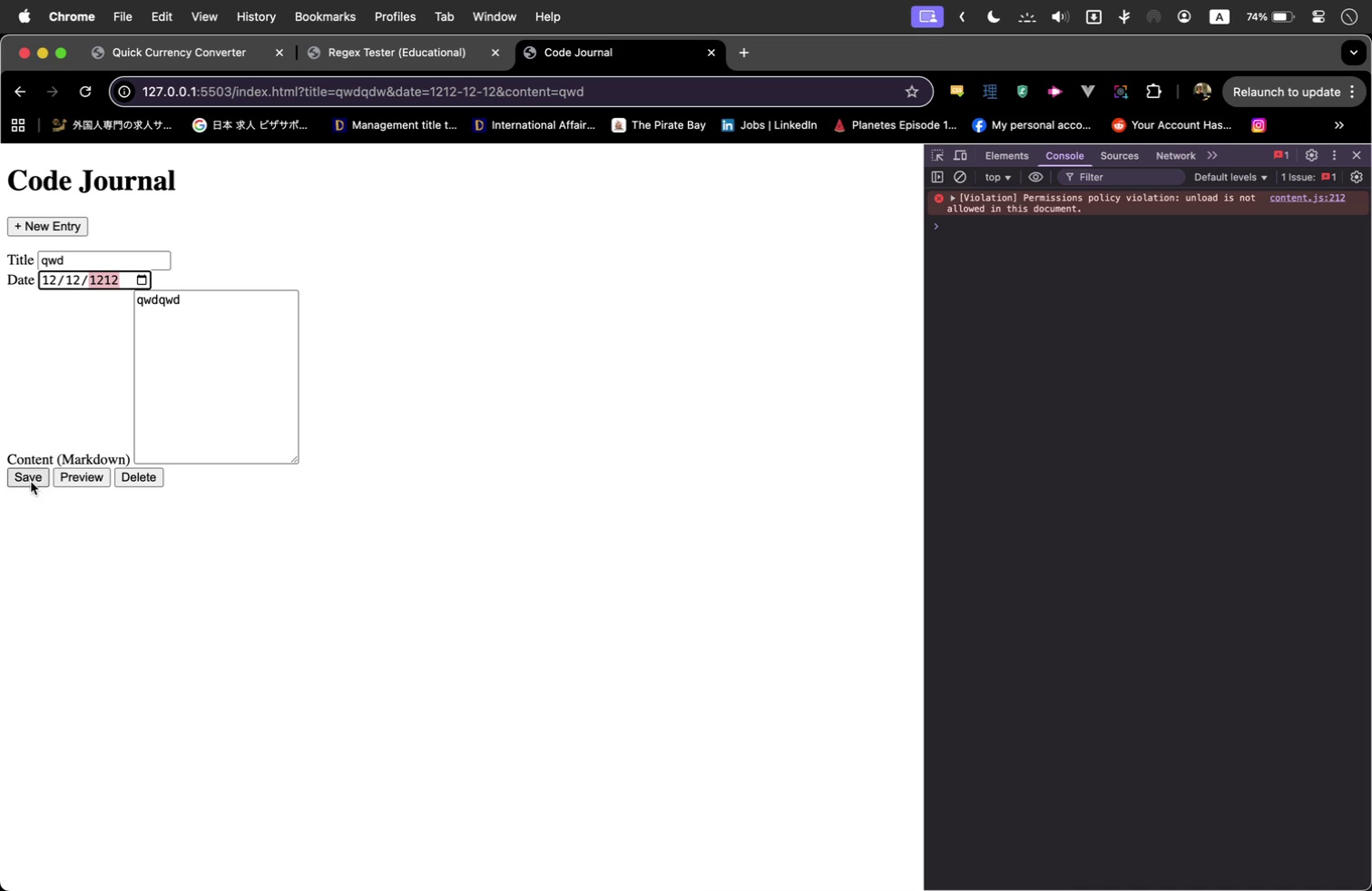 
left_click([26, 480])